 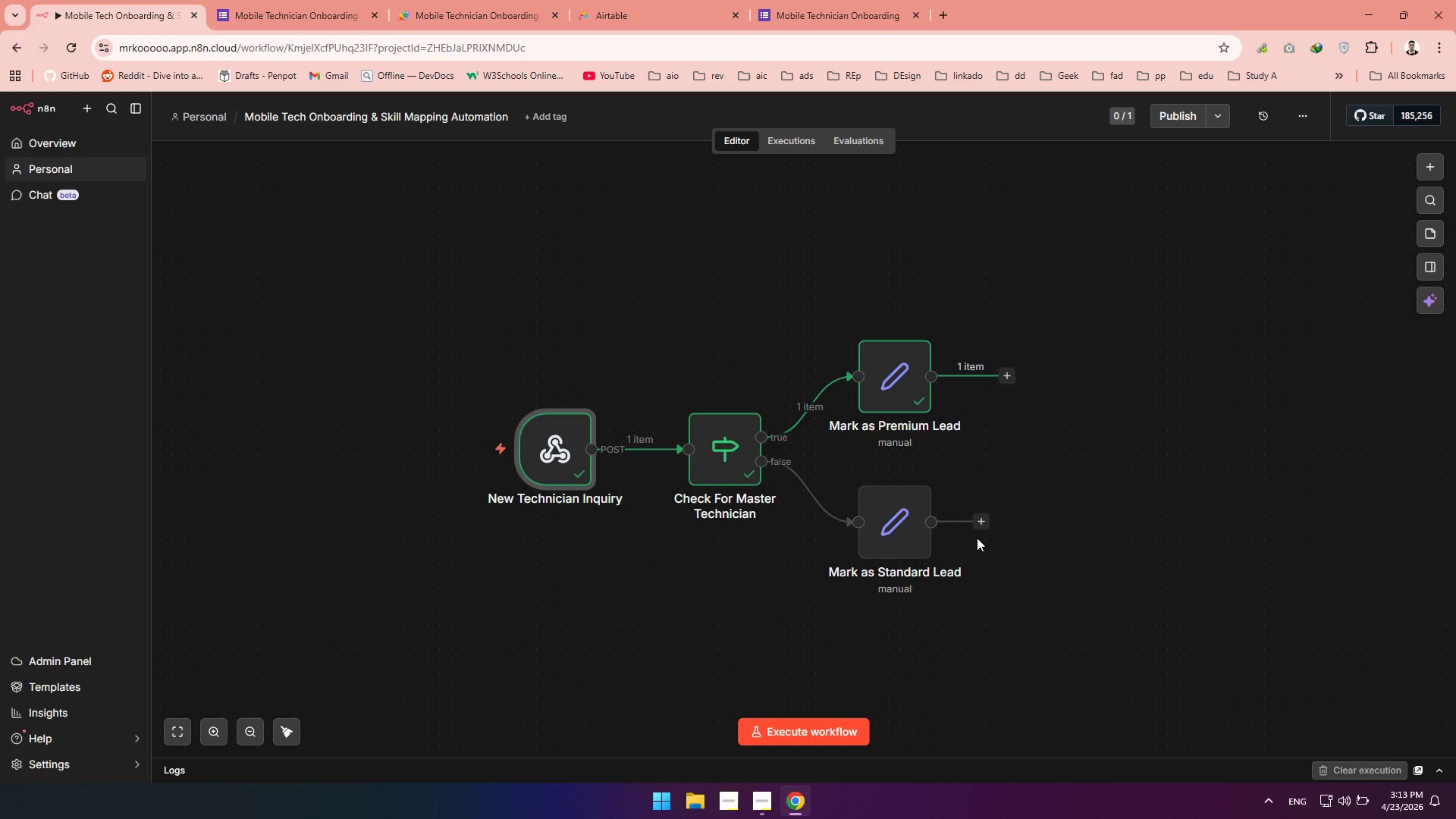 
type(airtab)
 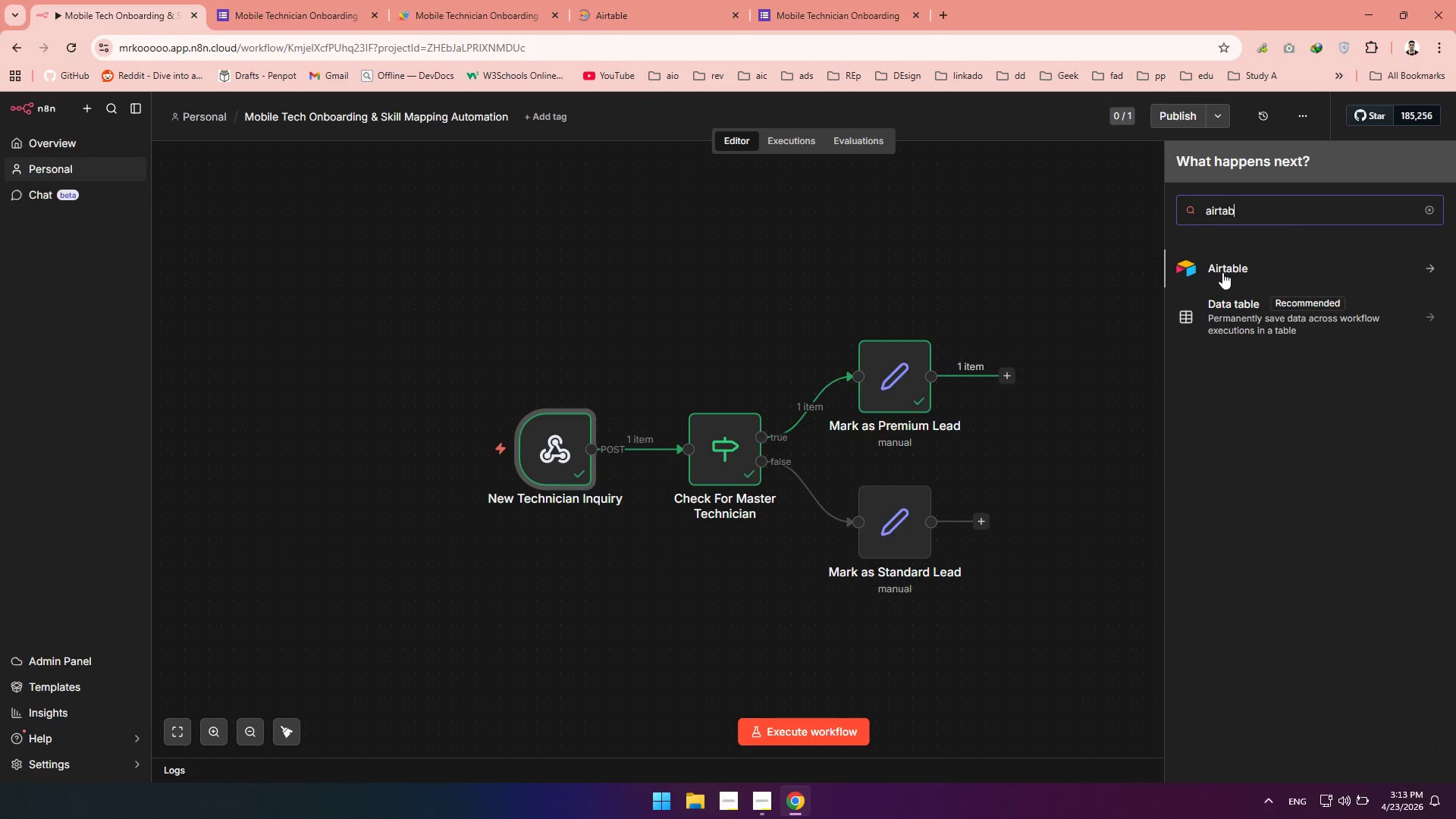 
left_click_drag(start_coordinate=[1222, 272], to_coordinate=[1049, 380])
 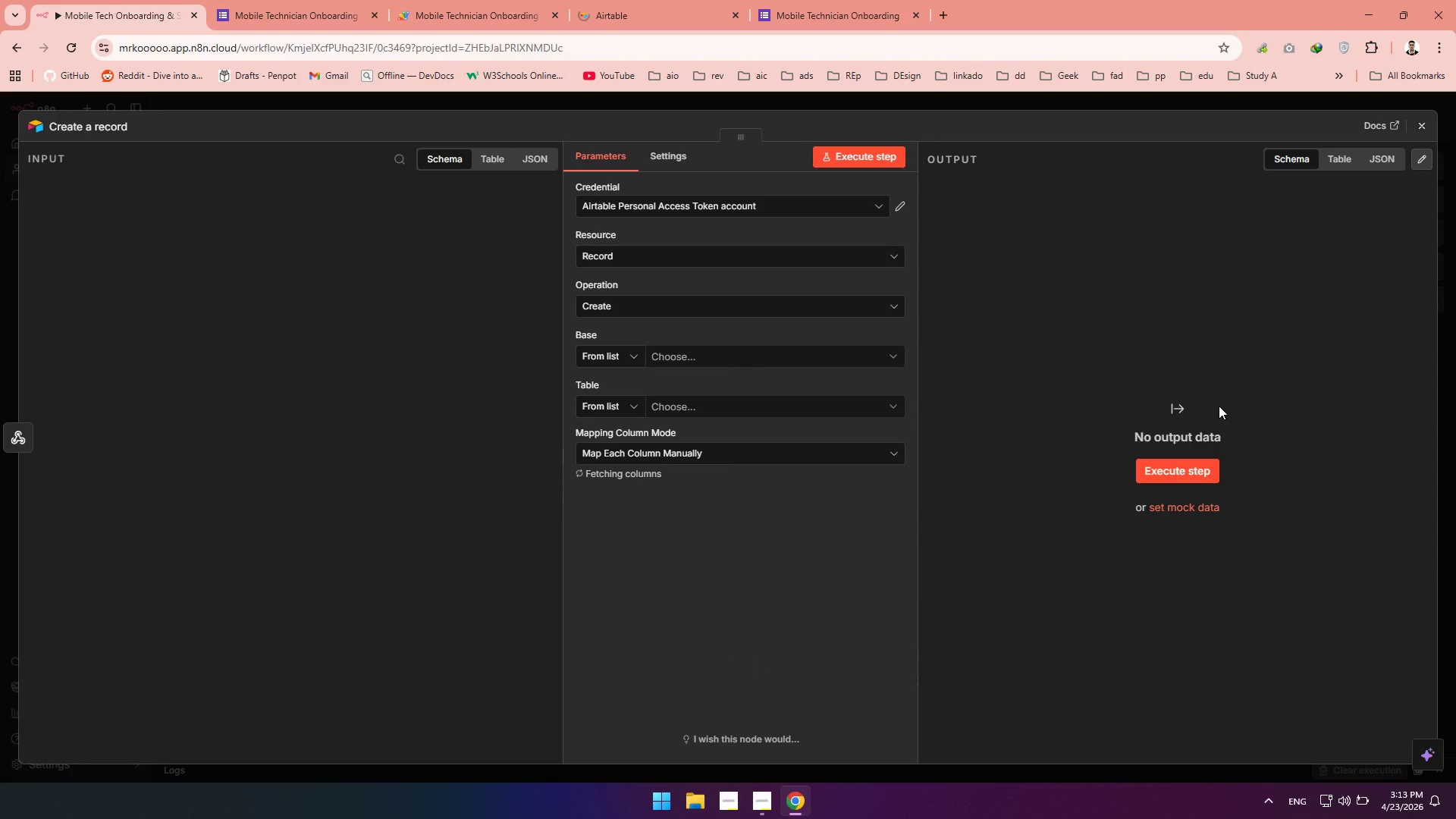 
wait(6.41)
 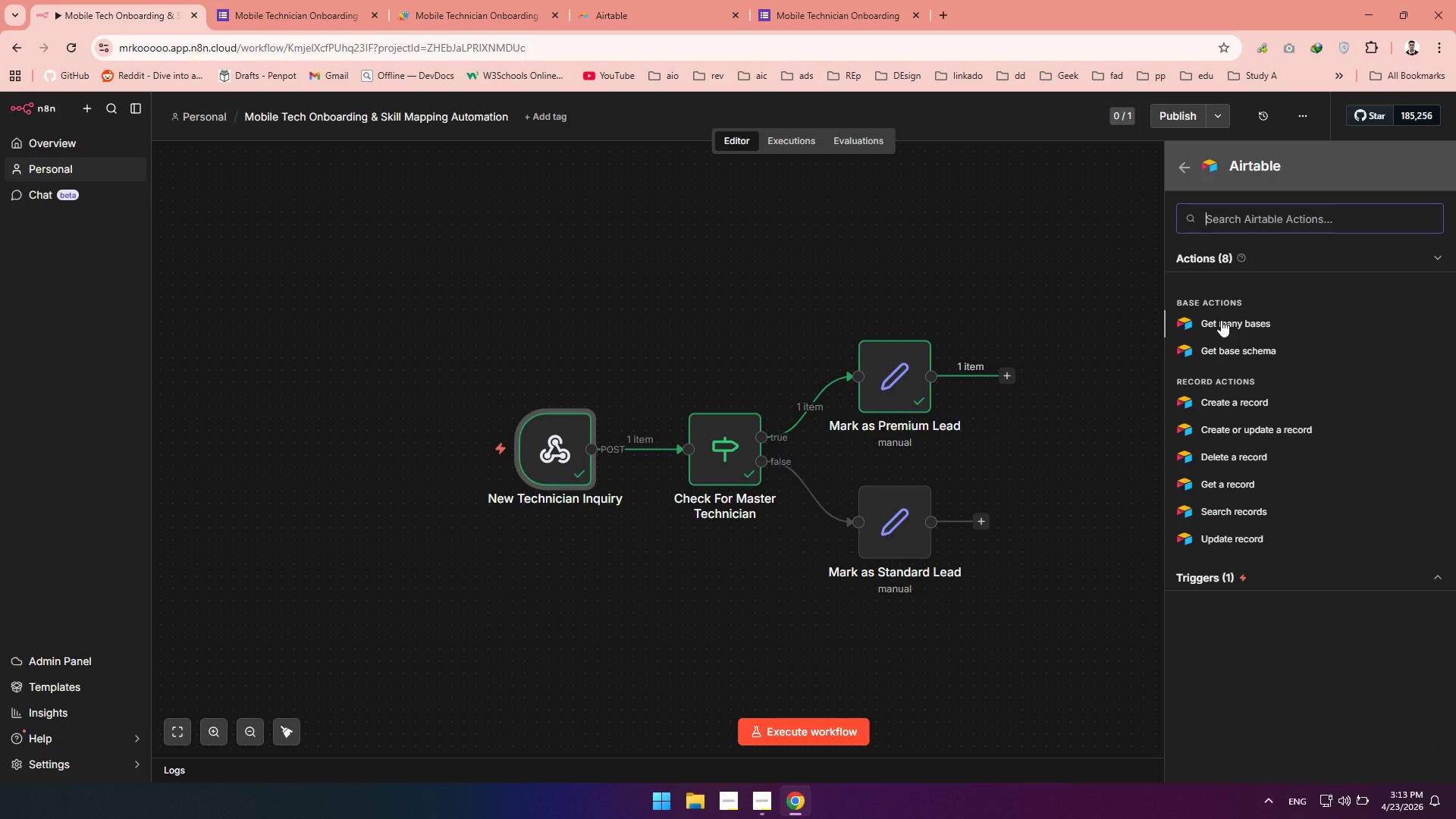 
left_click([1417, 129])
 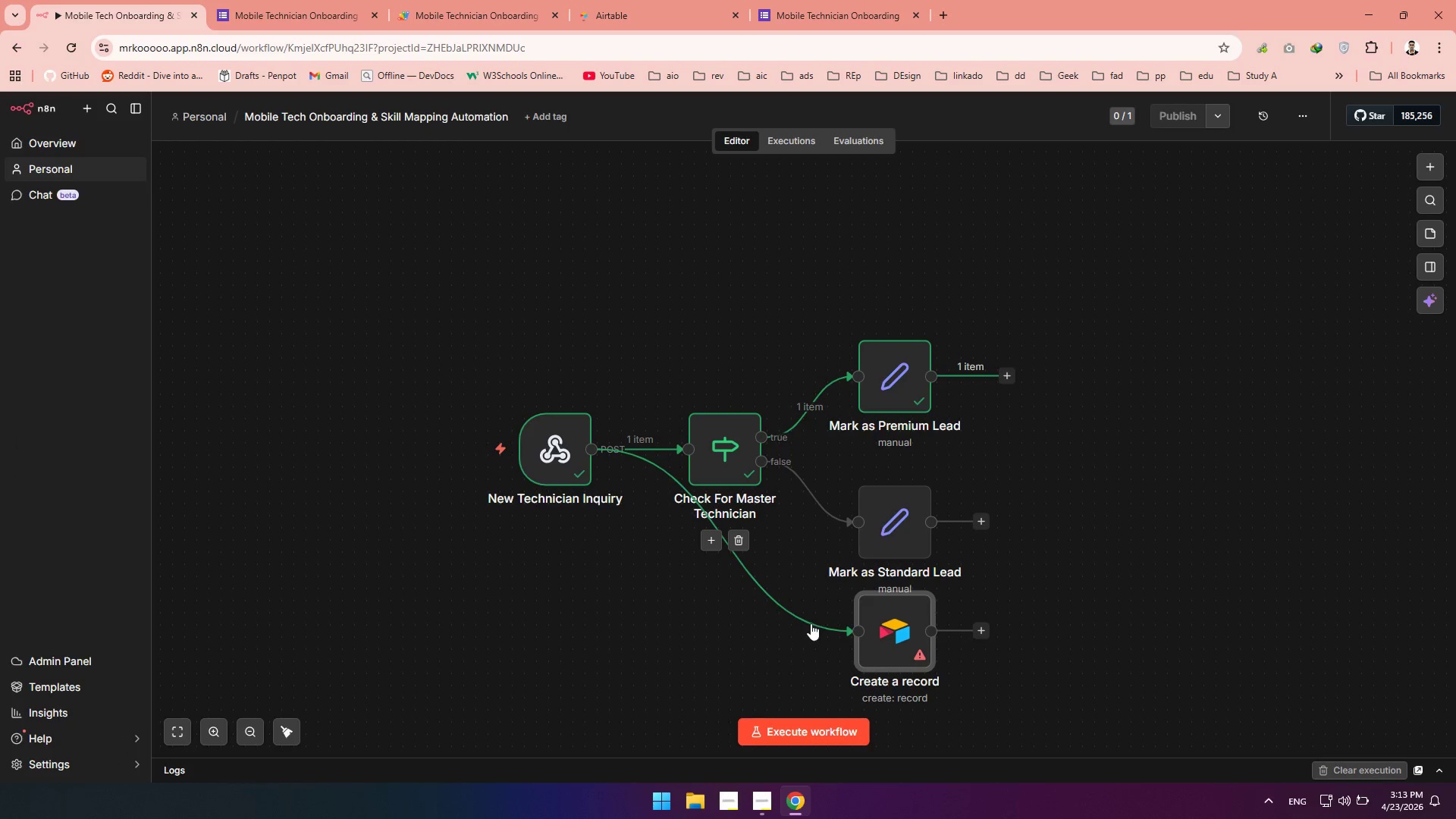 
left_click([739, 538])
 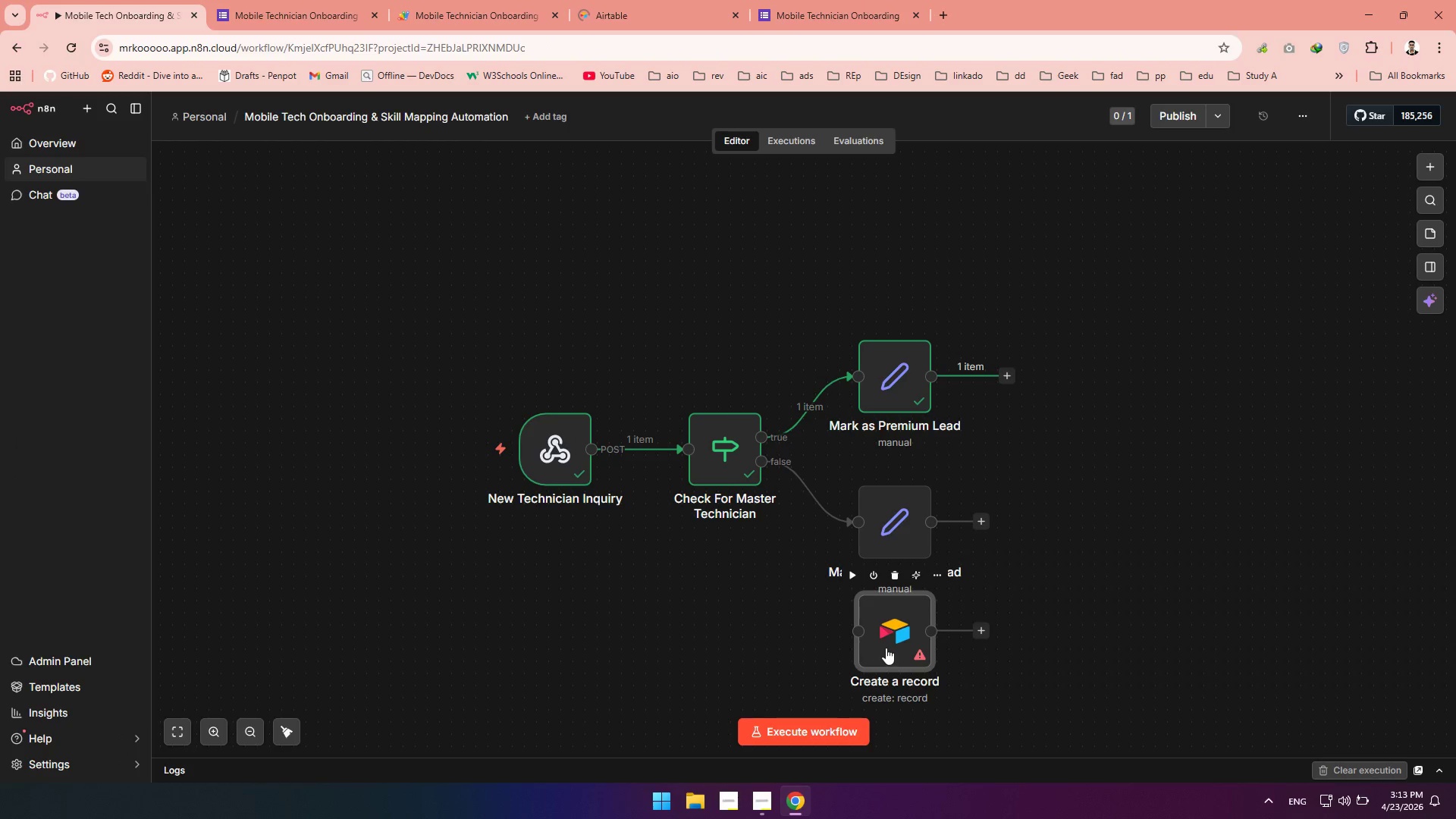 
left_click_drag(start_coordinate=[880, 648], to_coordinate=[1169, 395])
 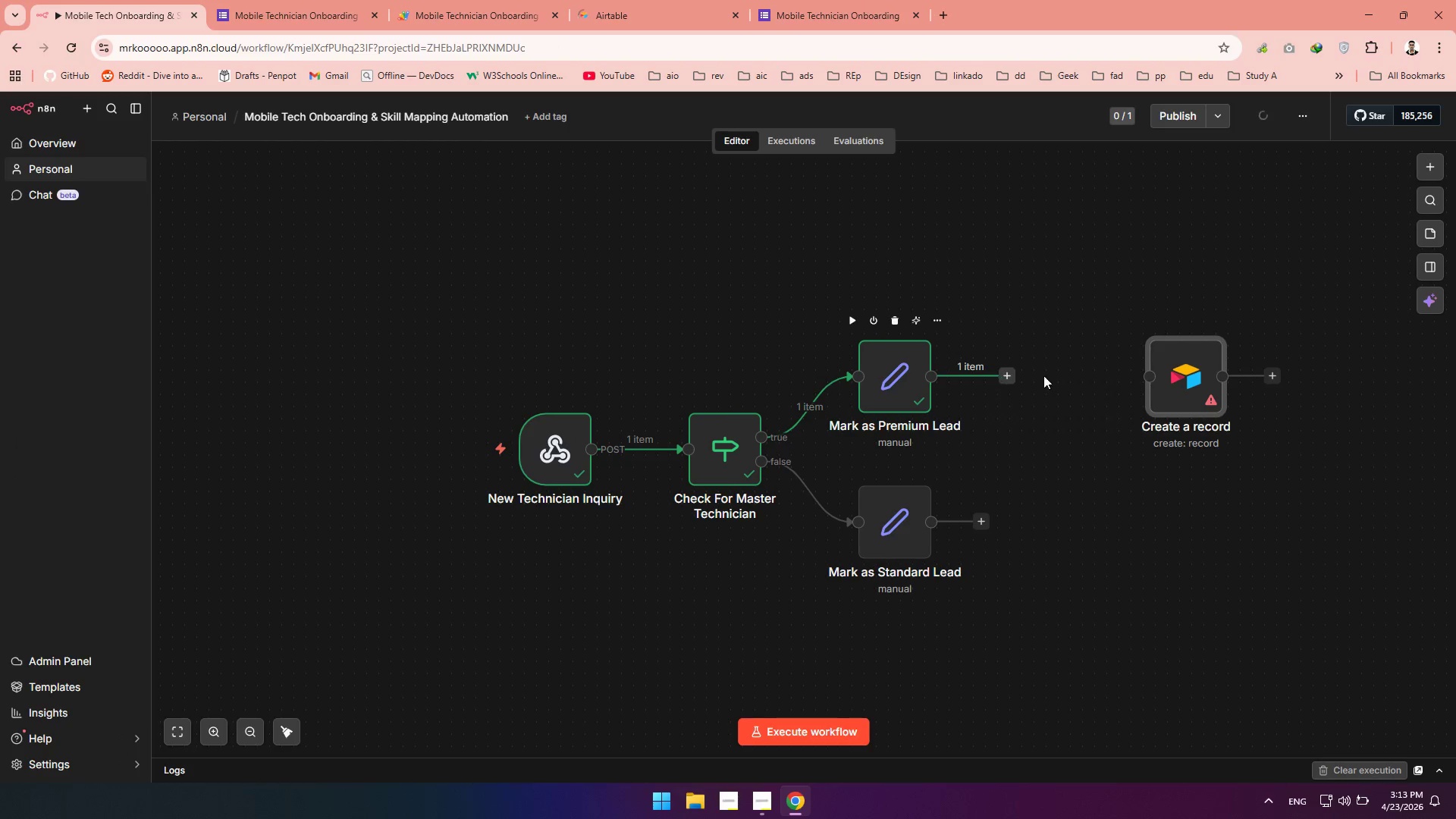 
left_click_drag(start_coordinate=[1003, 372], to_coordinate=[1164, 381])
 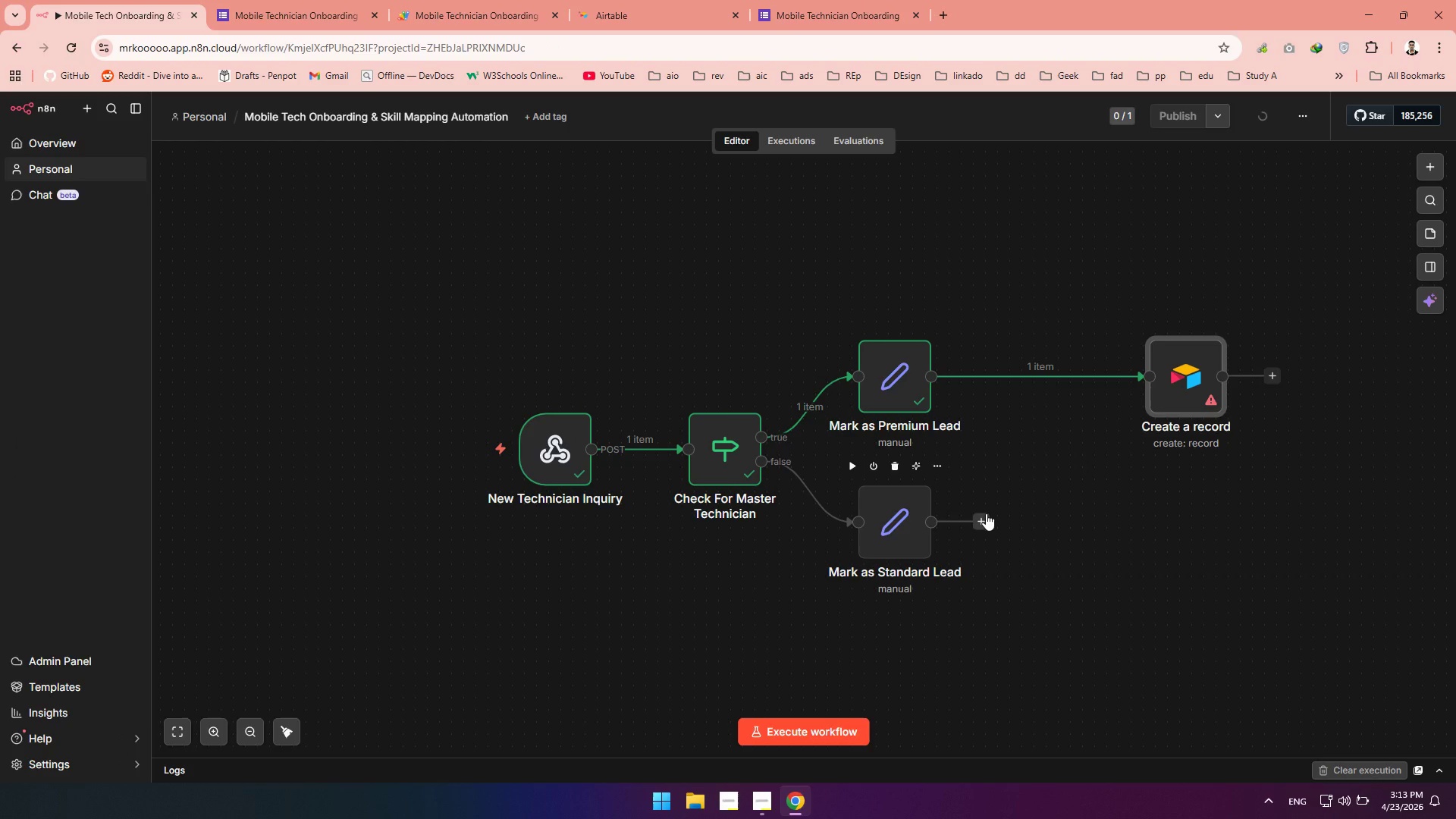 
left_click_drag(start_coordinate=[982, 515], to_coordinate=[1153, 375])
 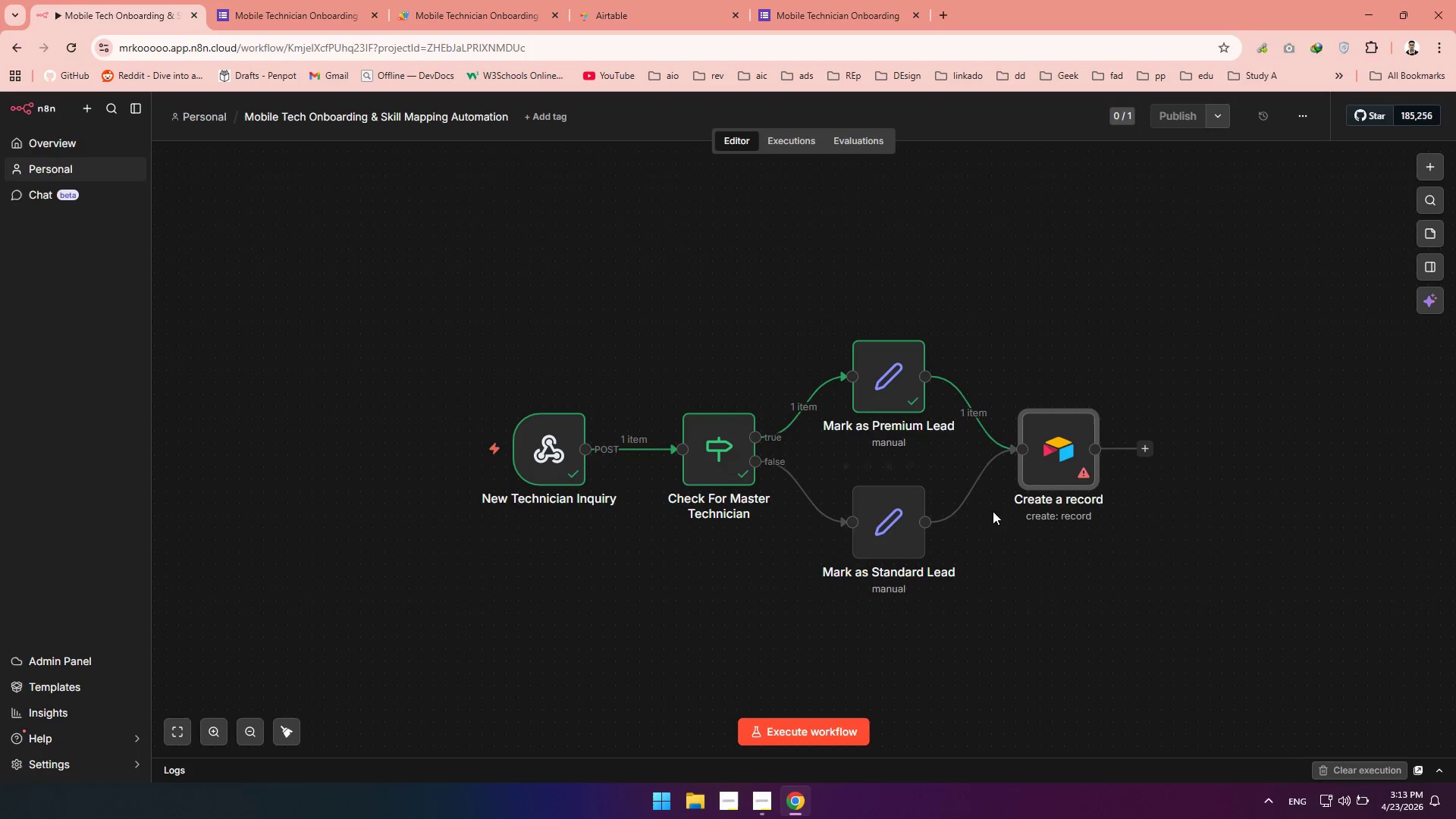 
left_click_drag(start_coordinate=[1051, 465], to_coordinate=[1162, 463])
 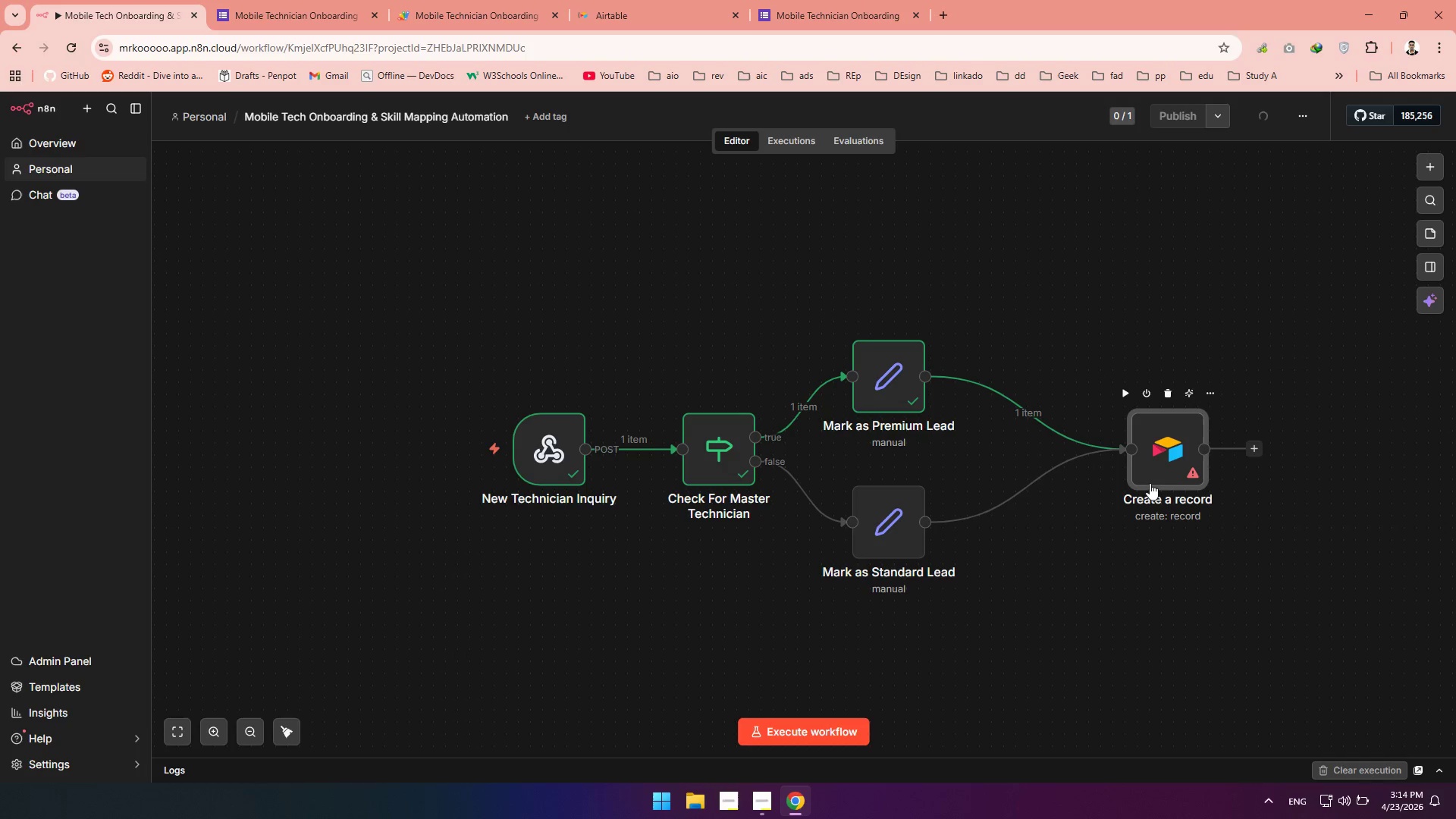 
wait(8.09)
 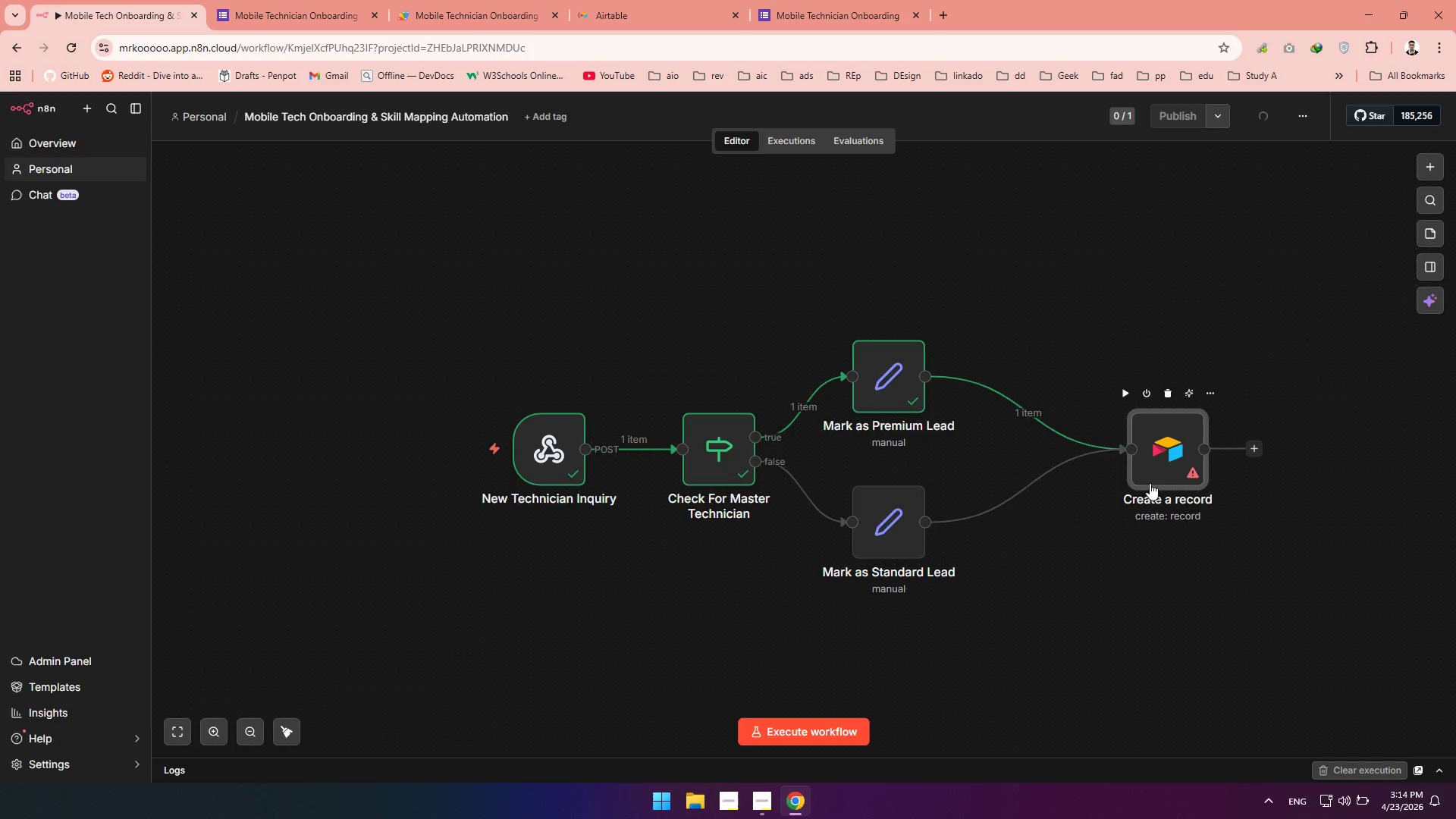 
left_click([1150, 456])